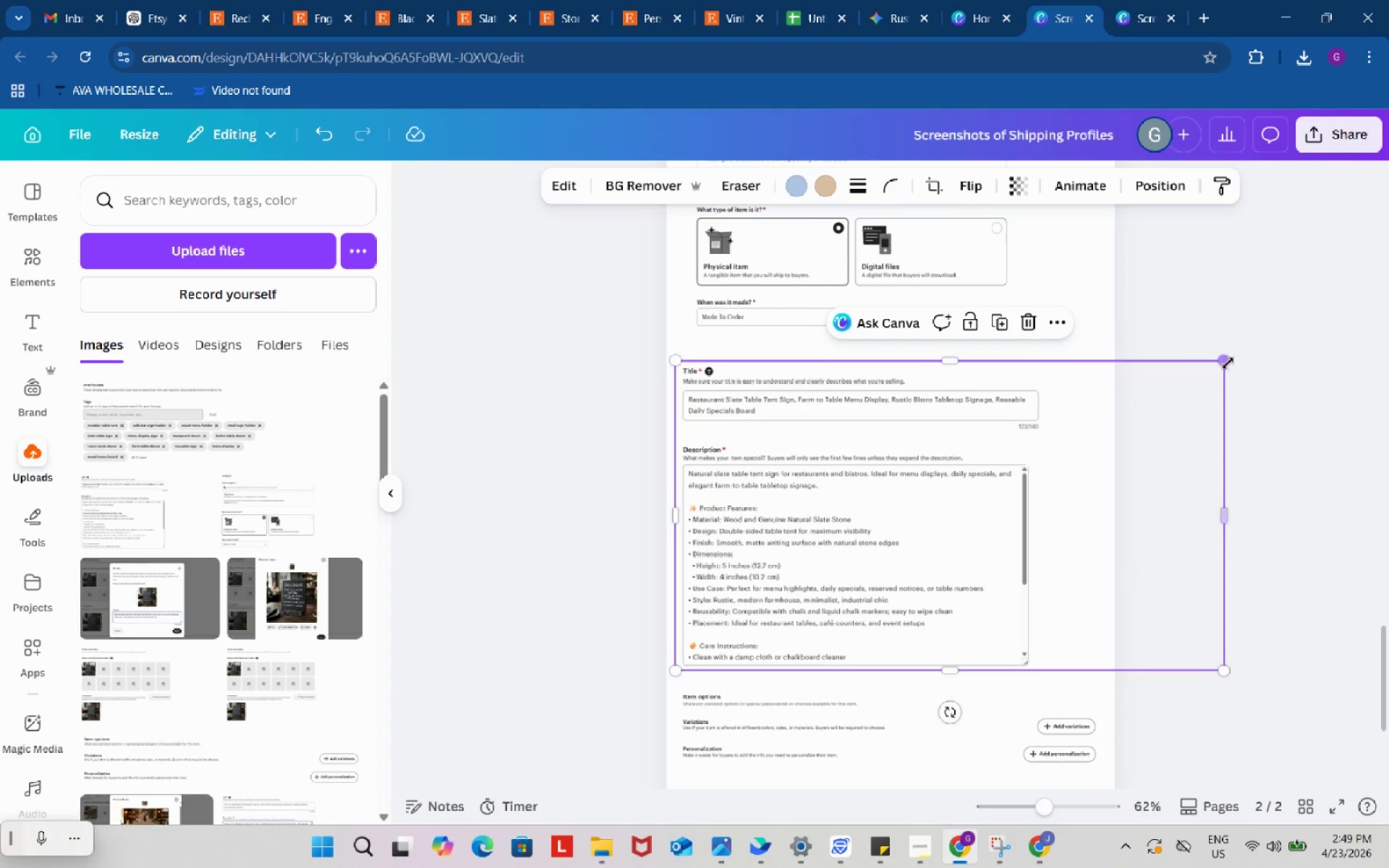 
left_click_drag(start_coordinate=[1228, 361], to_coordinate=[1258, 336])
 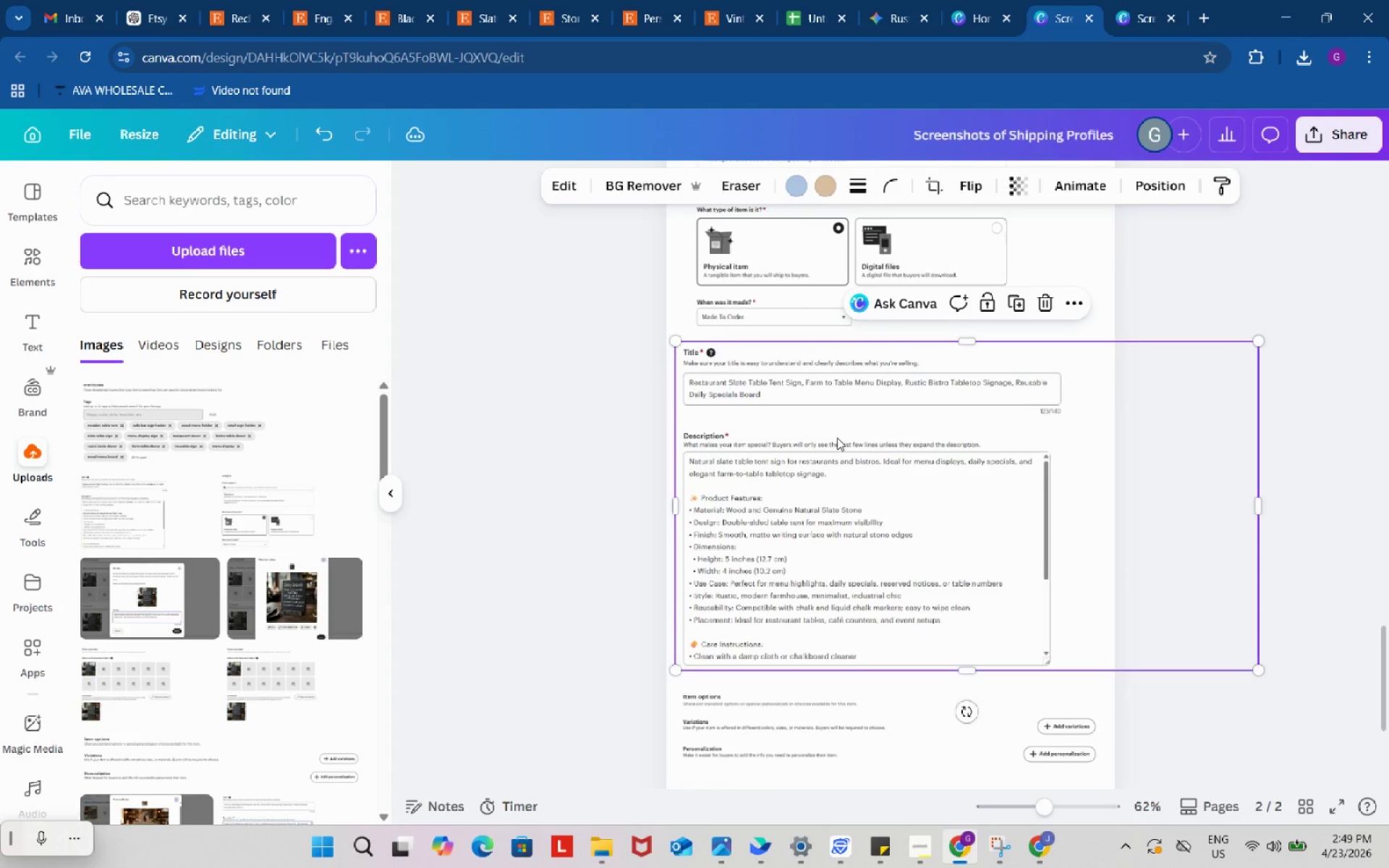 
left_click_drag(start_coordinate=[836, 442], to_coordinate=[845, 441])
 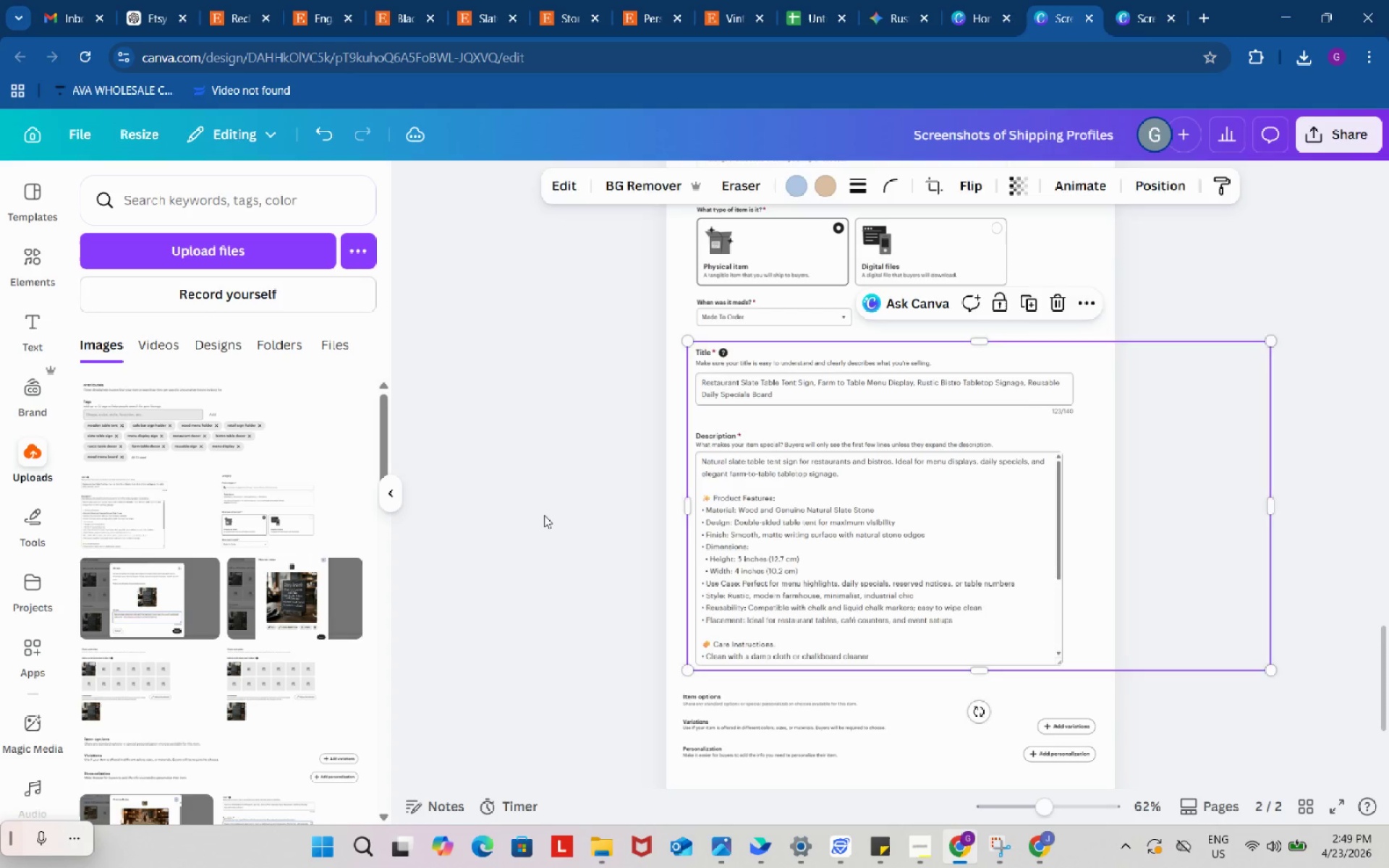 
left_click([544, 515])
 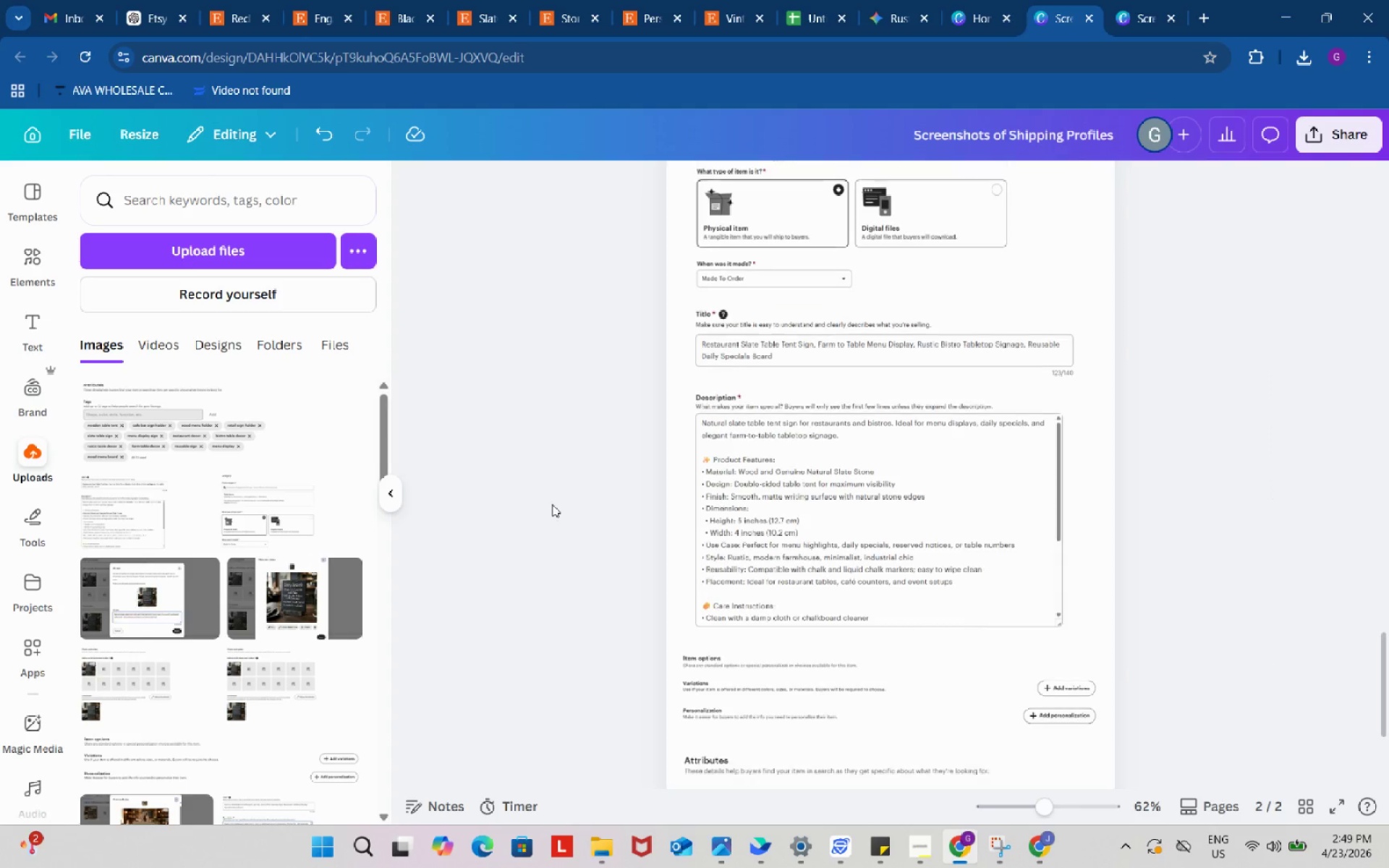 
scroll: coordinate [552, 498], scroll_direction: up, amount: 8.0
 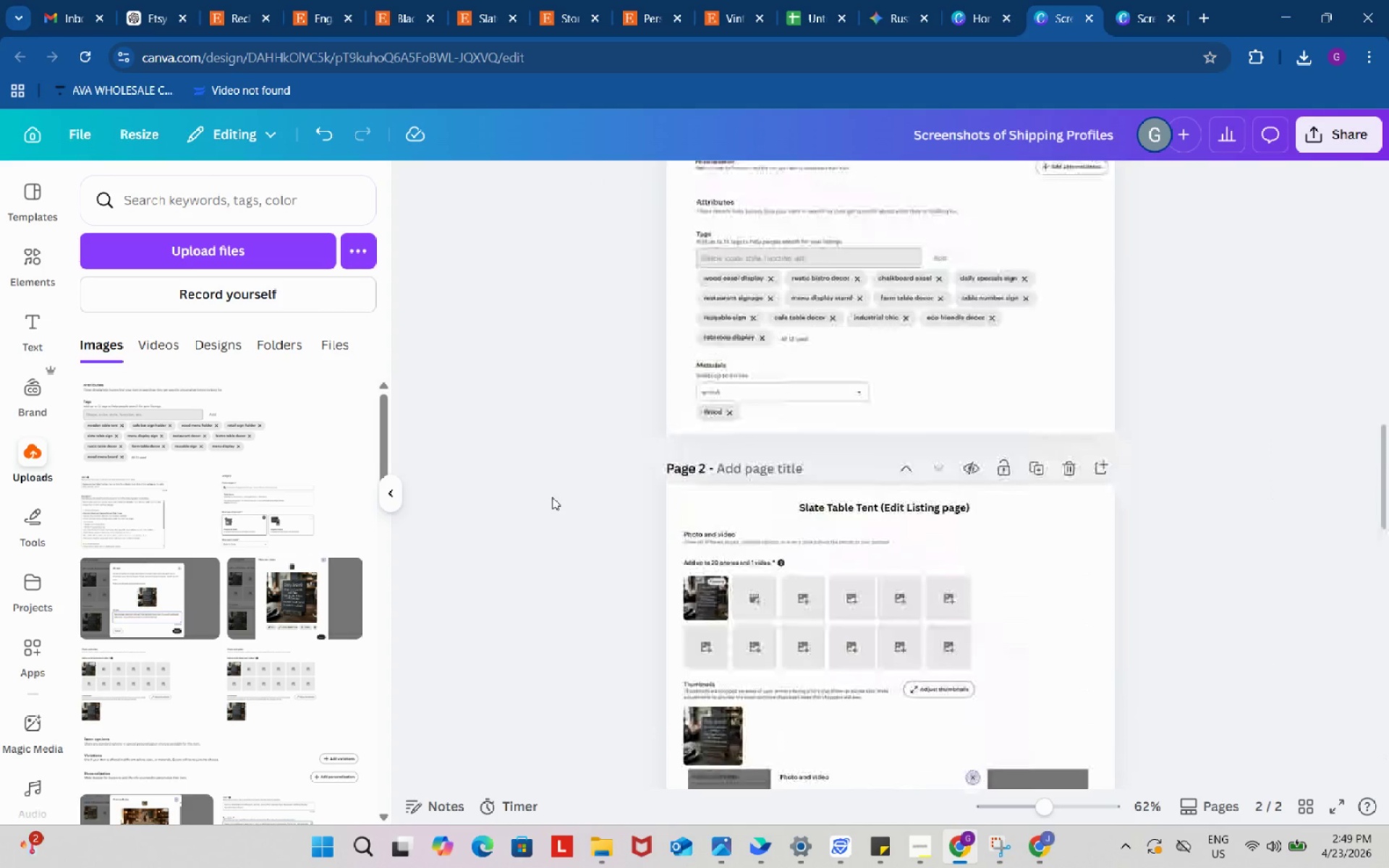 
scroll: coordinate [552, 497], scroll_direction: down, amount: 1.0
 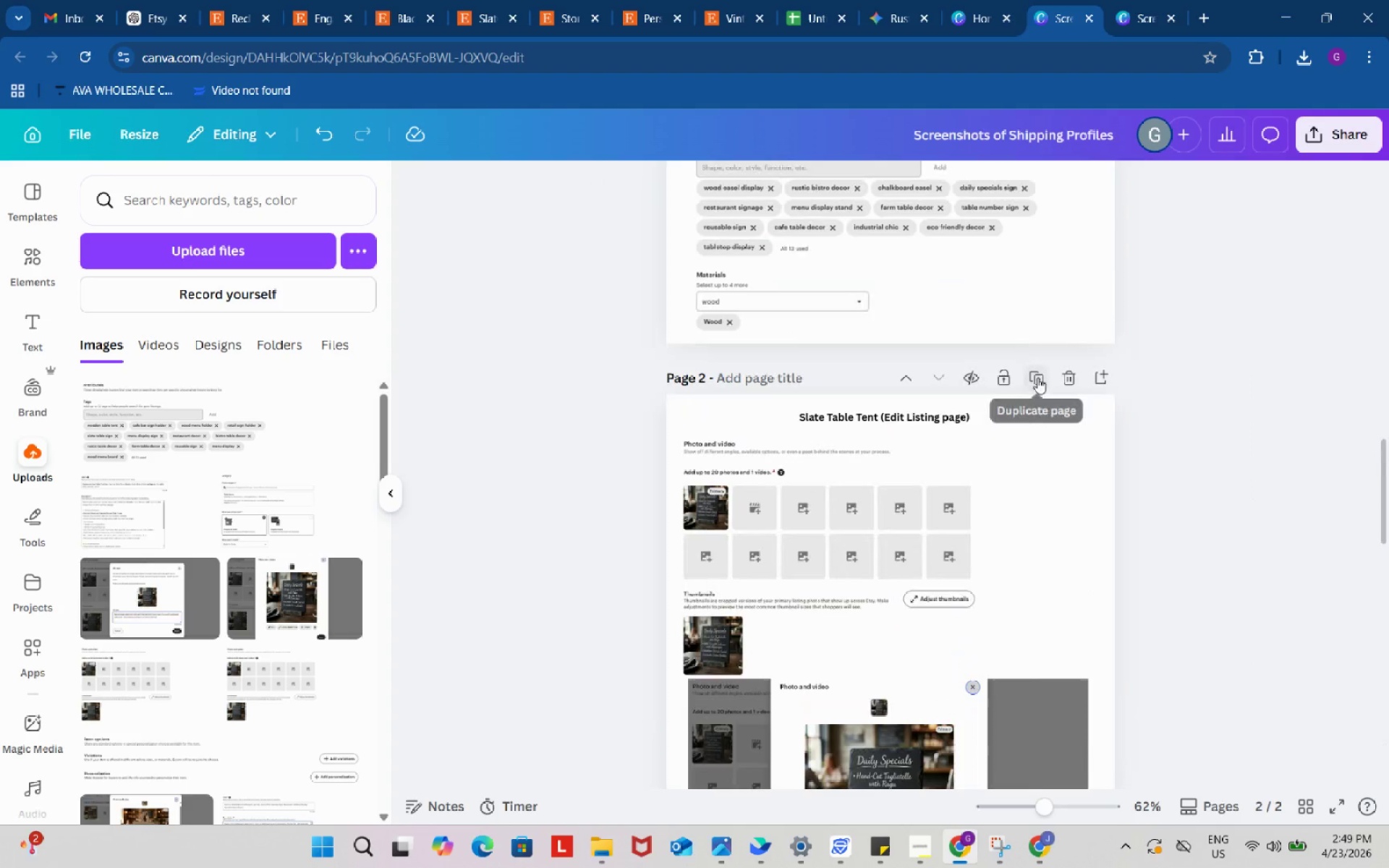 
left_click([1037, 378])
 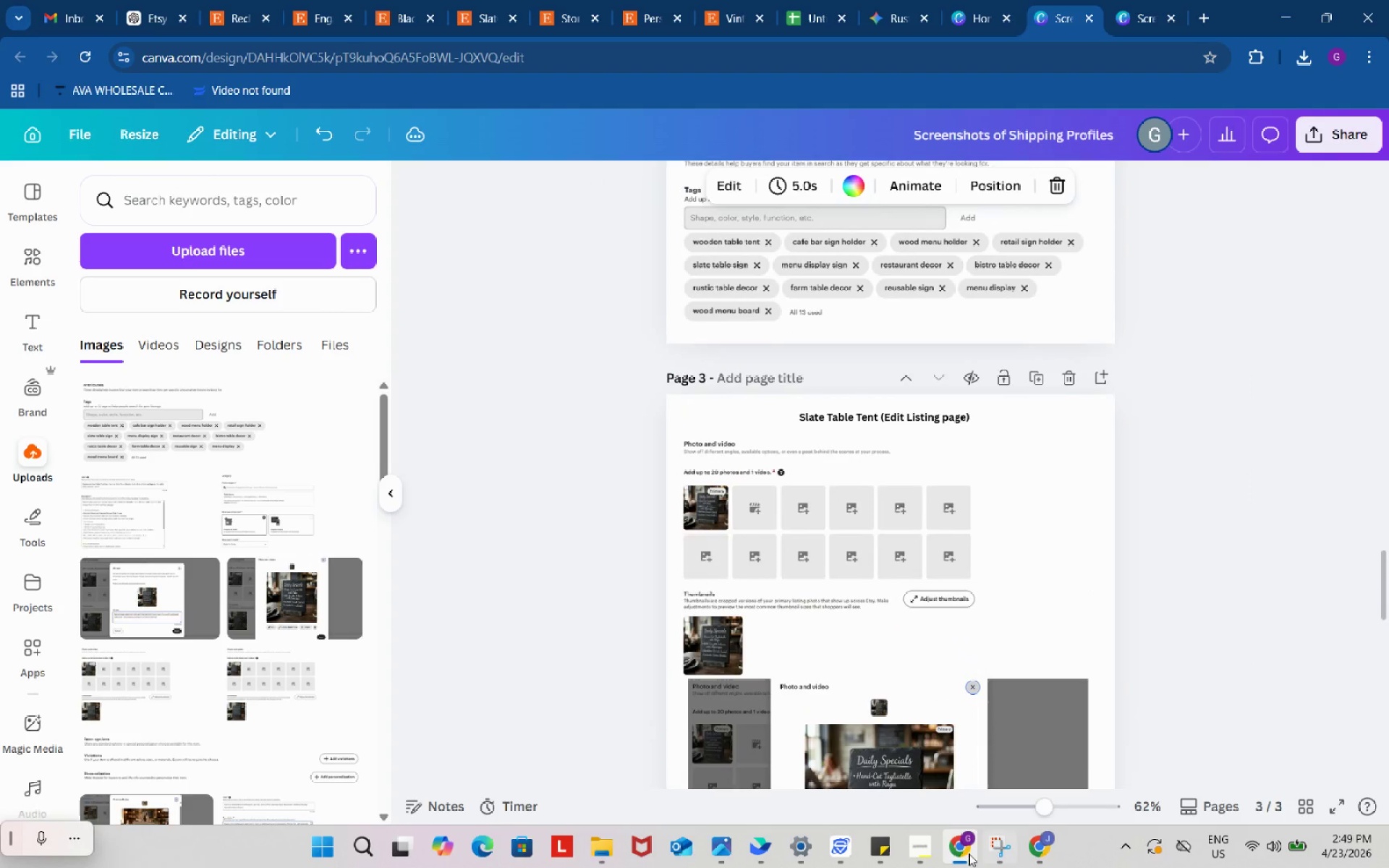 
left_click([917, 842])